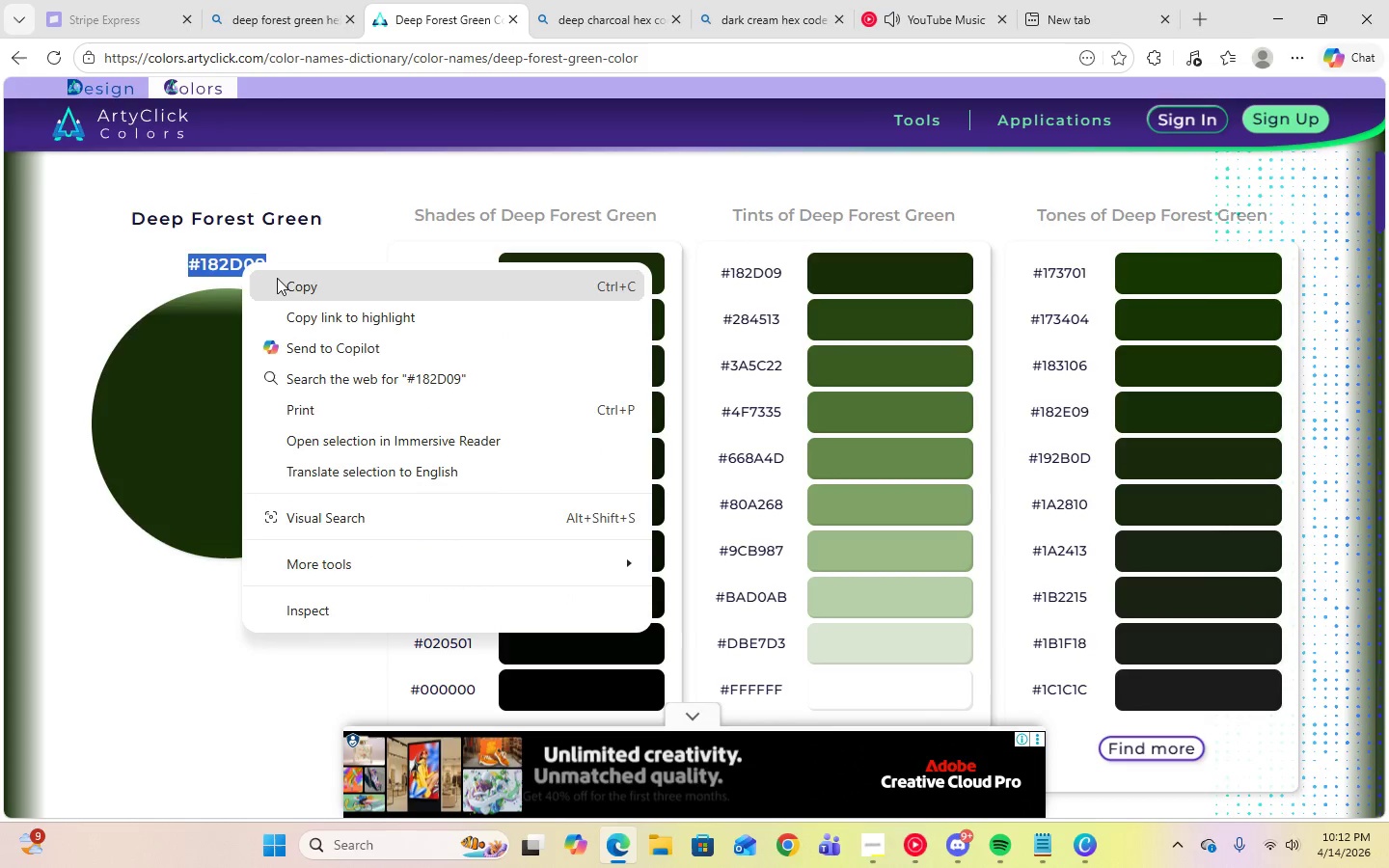 
left_click([280, 279])
 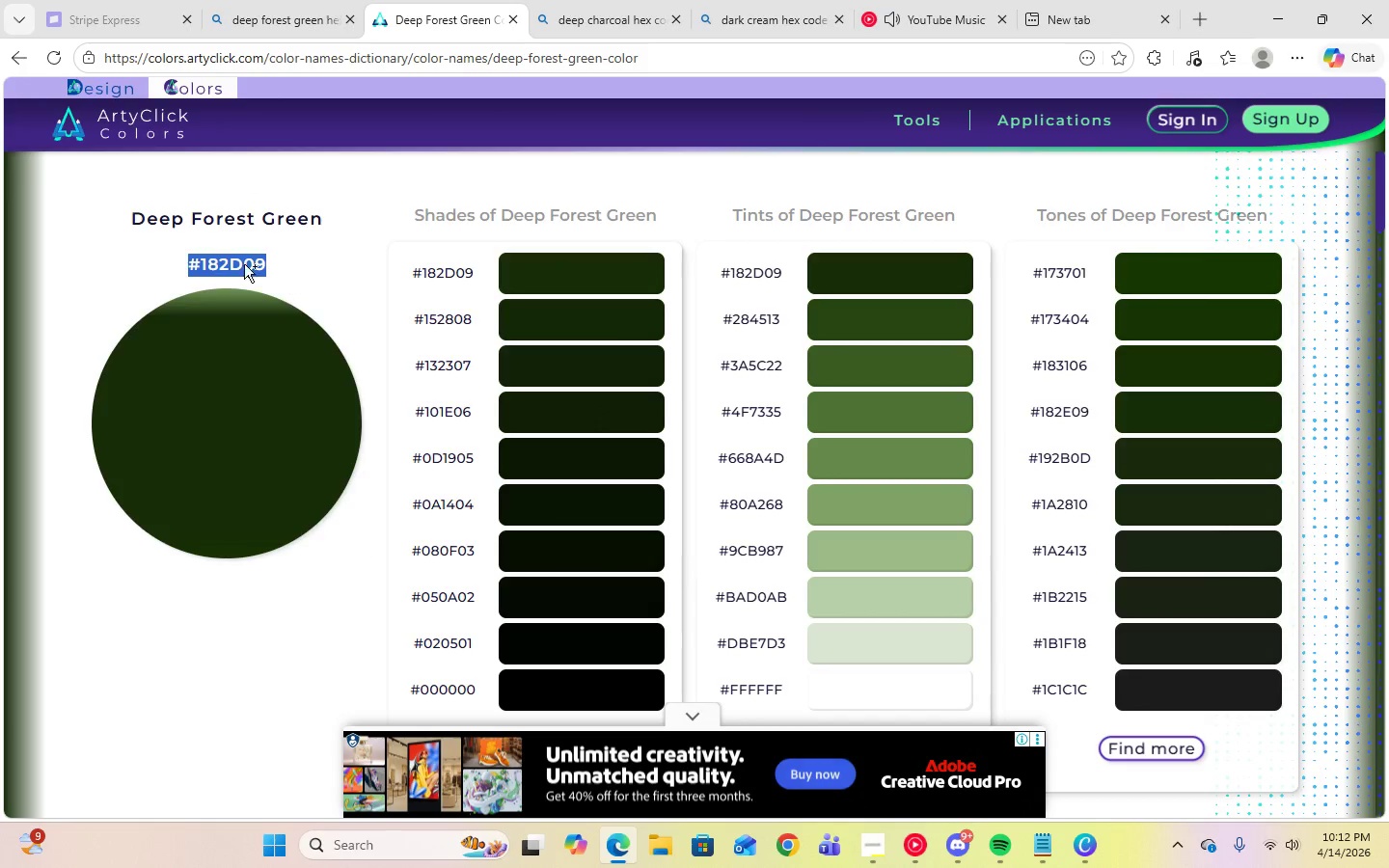 
right_click([204, 265])
 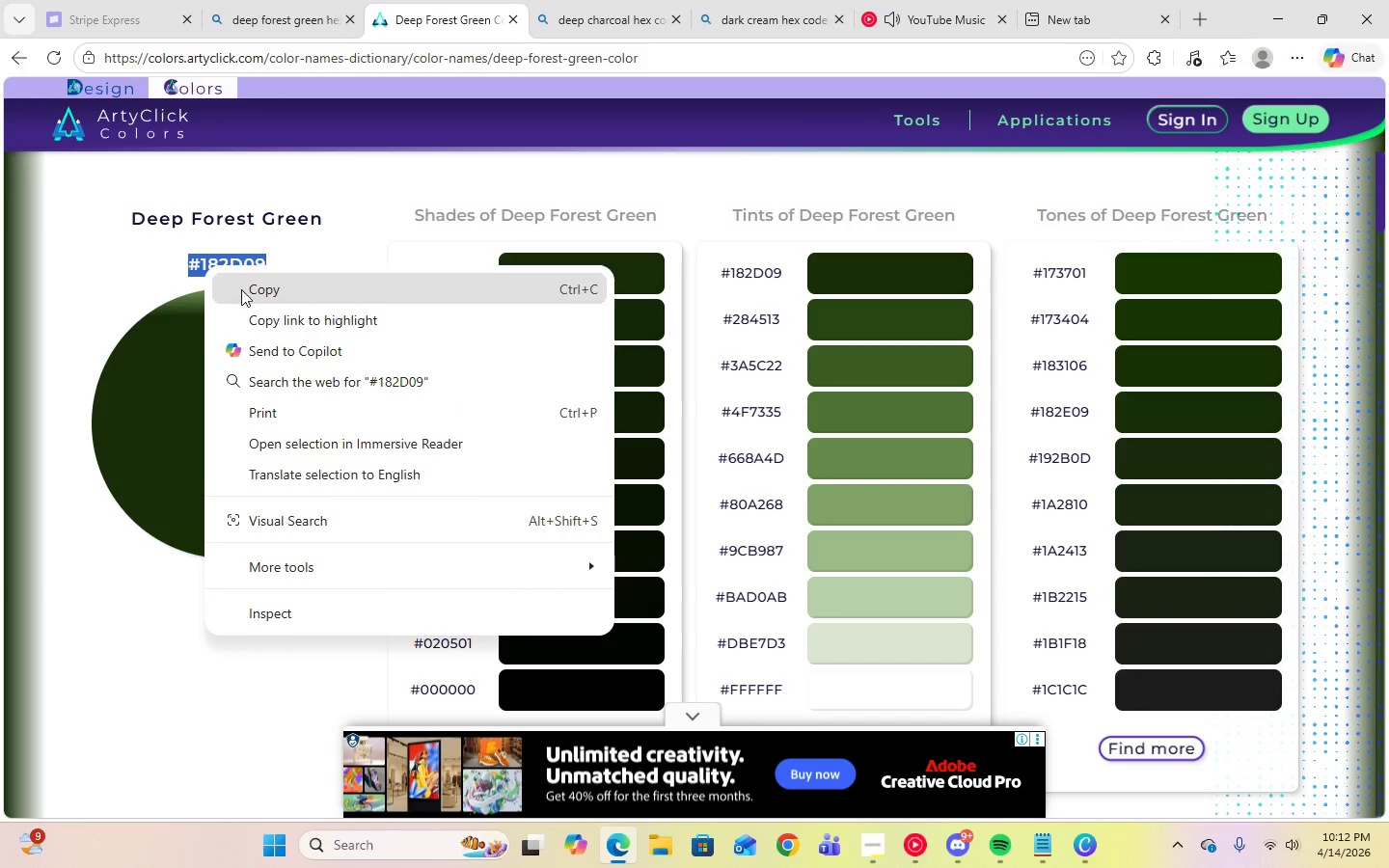 
left_click([242, 290])
 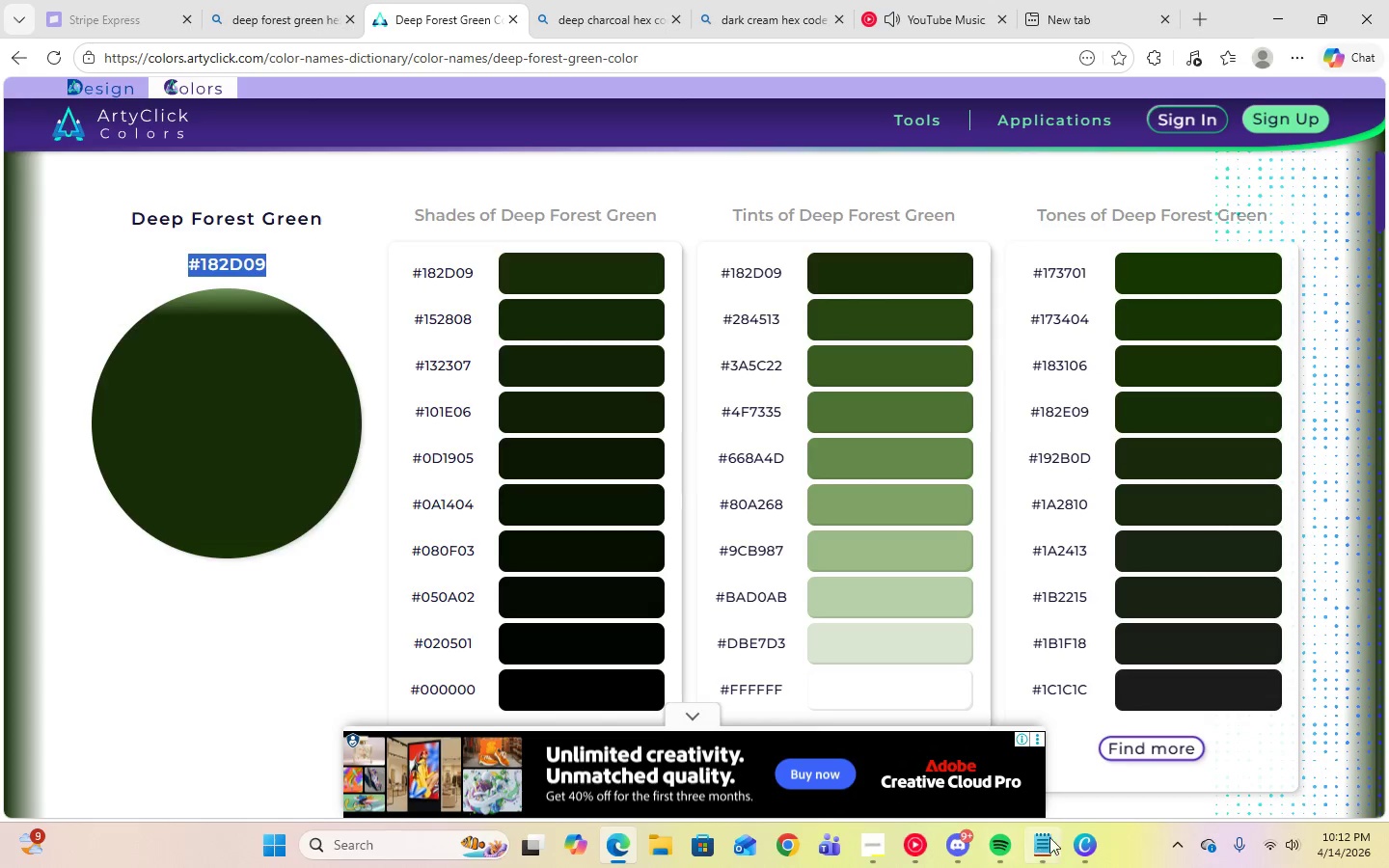 
left_click([1077, 845])
 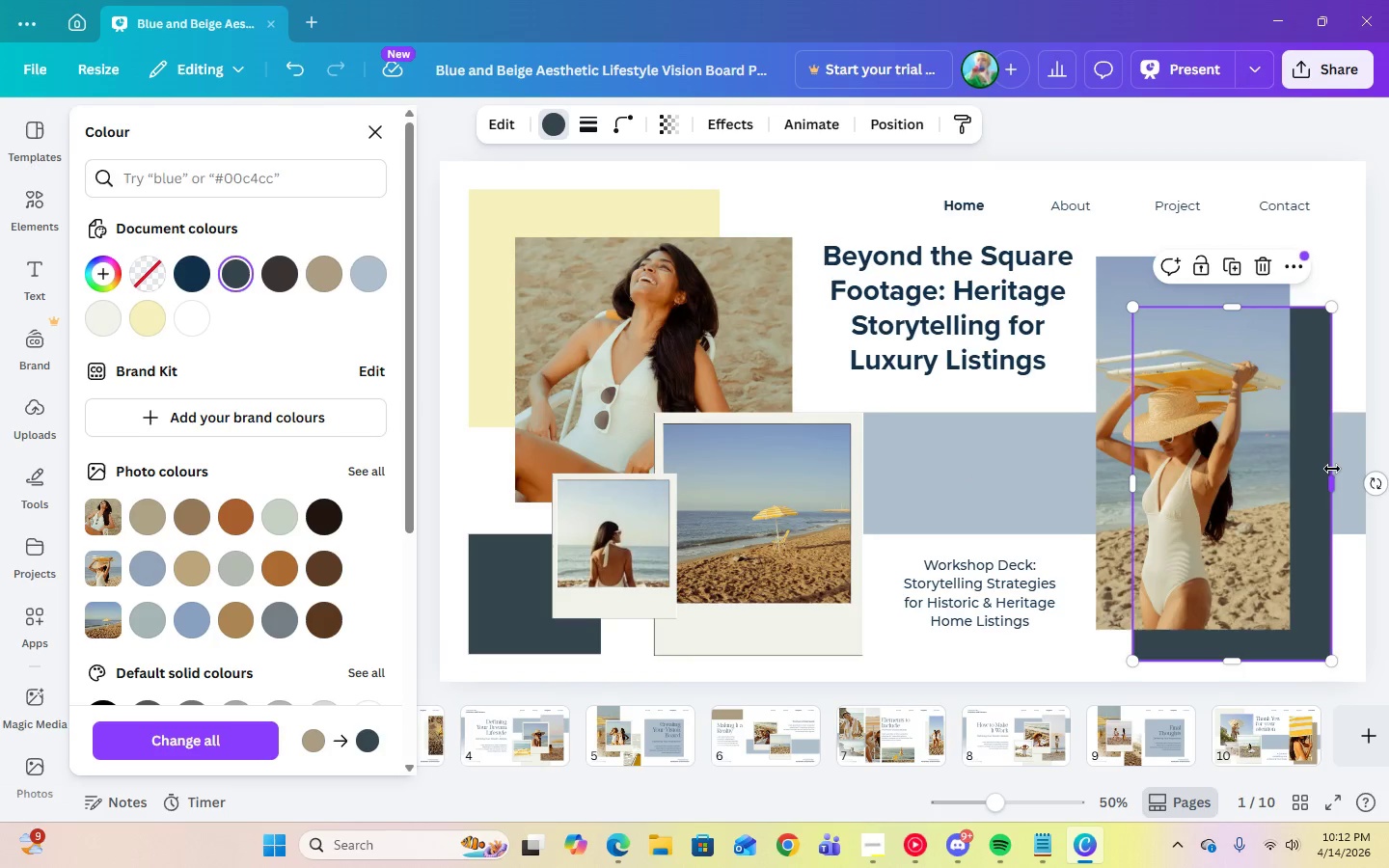 
left_click([951, 444])
 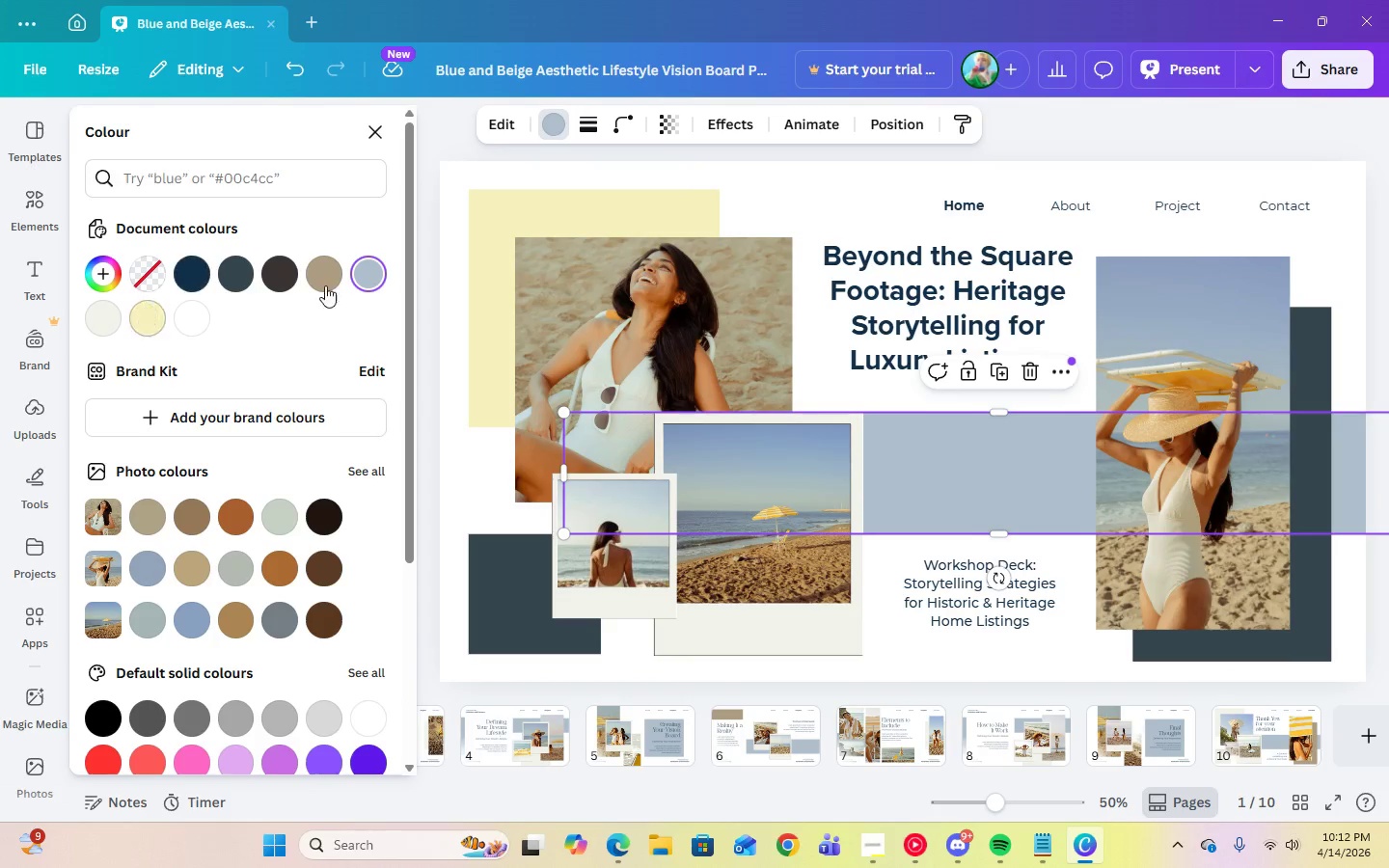 
left_click([365, 269])
 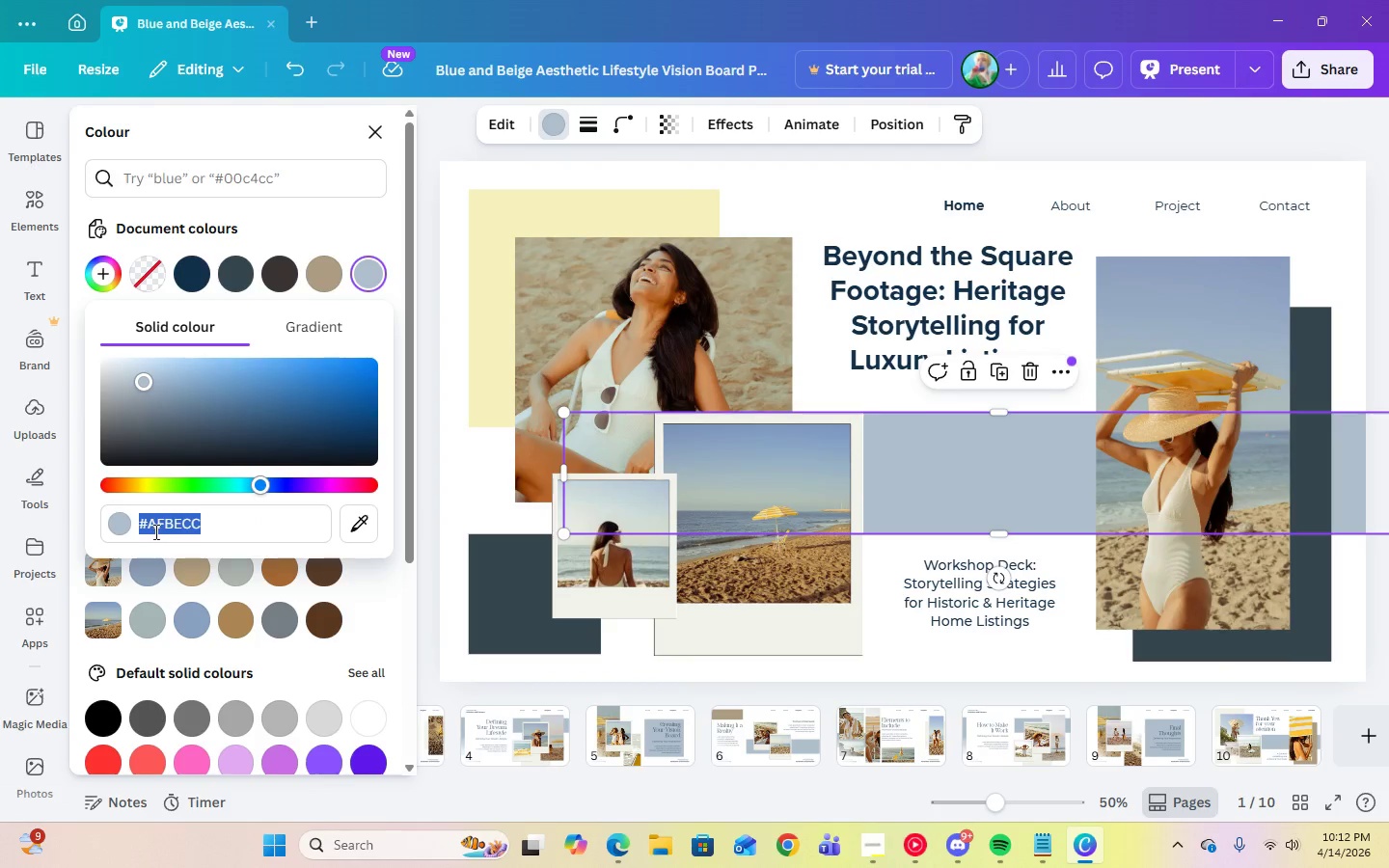 
right_click([154, 526])
 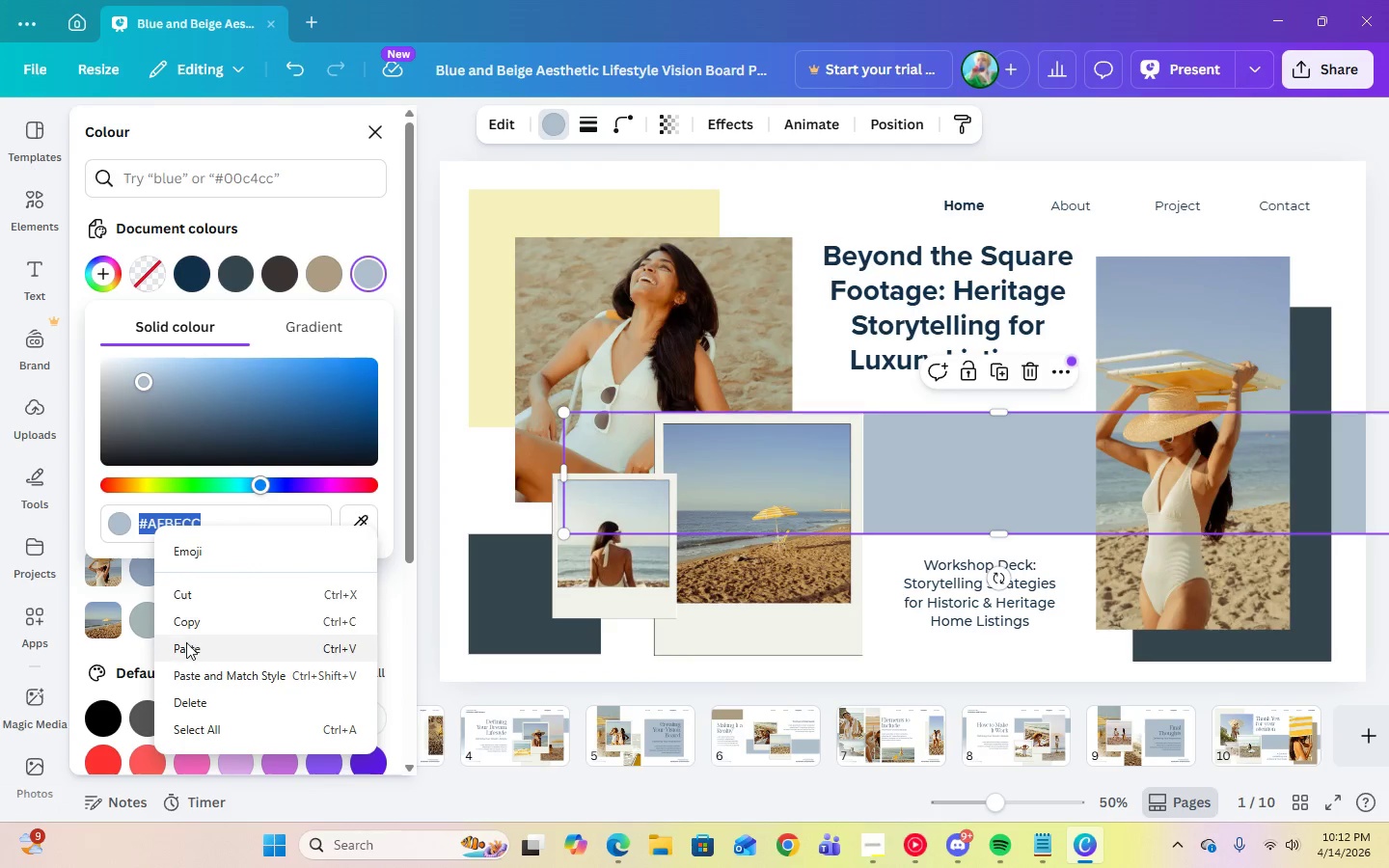 
left_click([187, 644])
 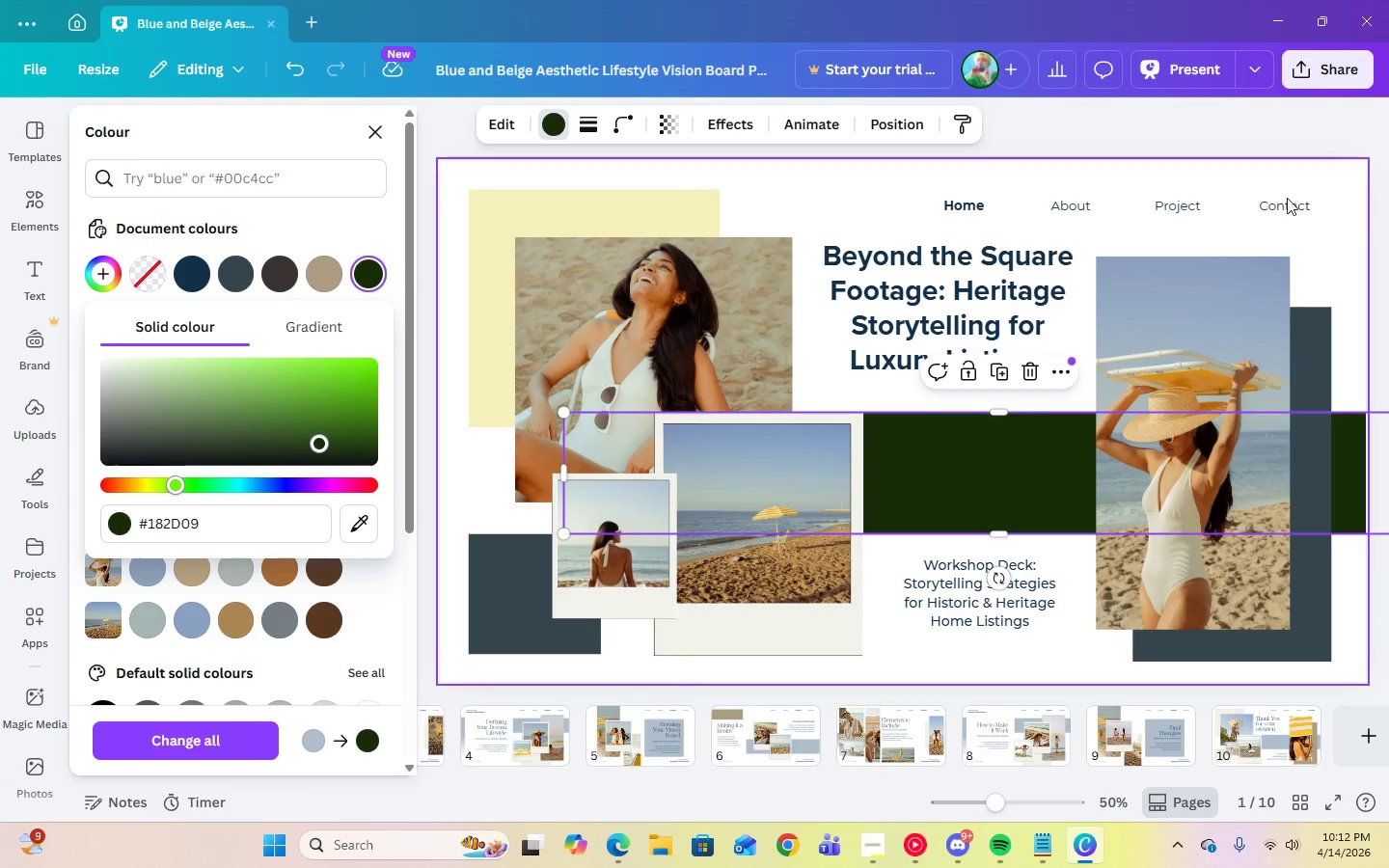 
left_click([1388, 216])
 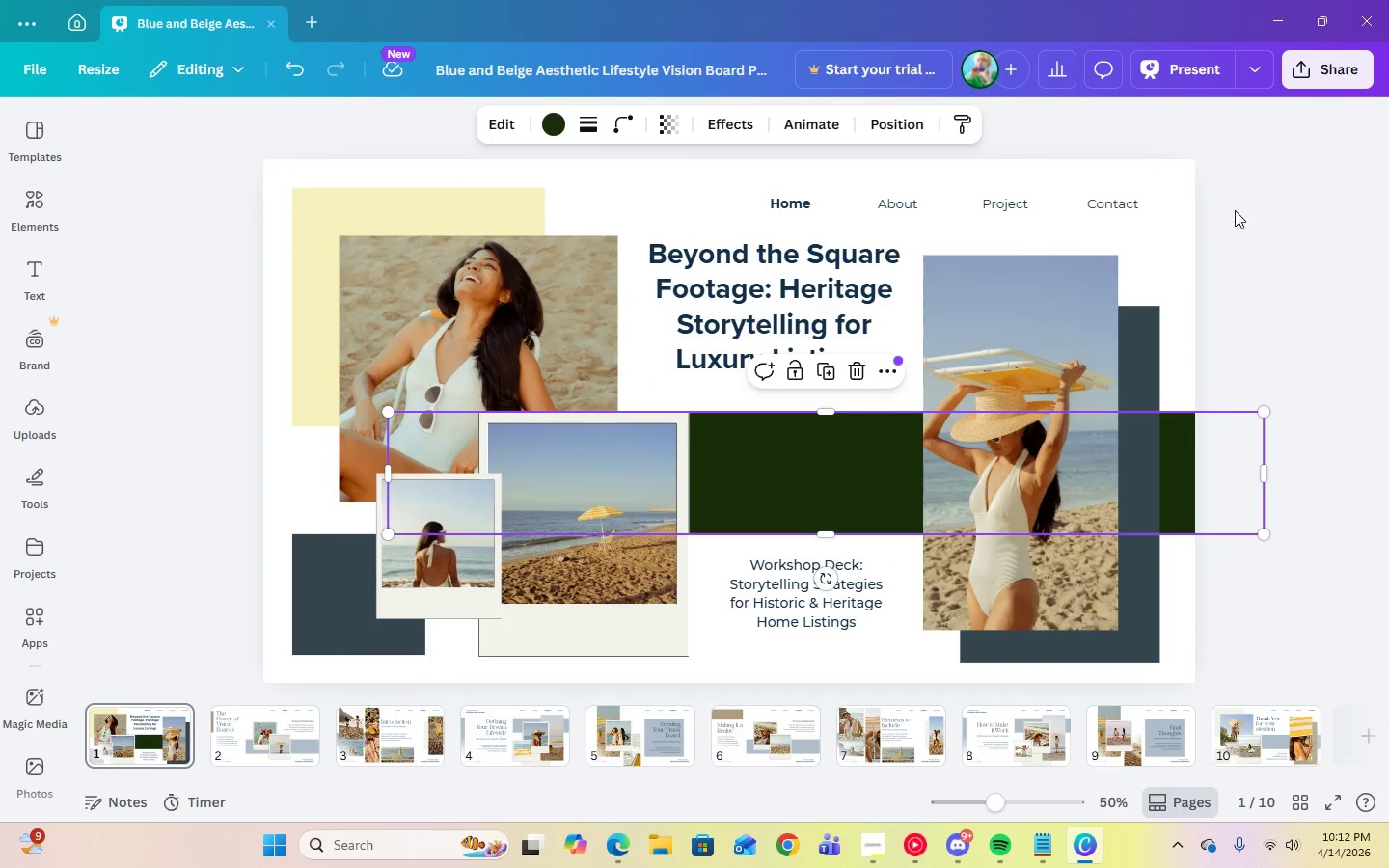 
left_click([1226, 227])
 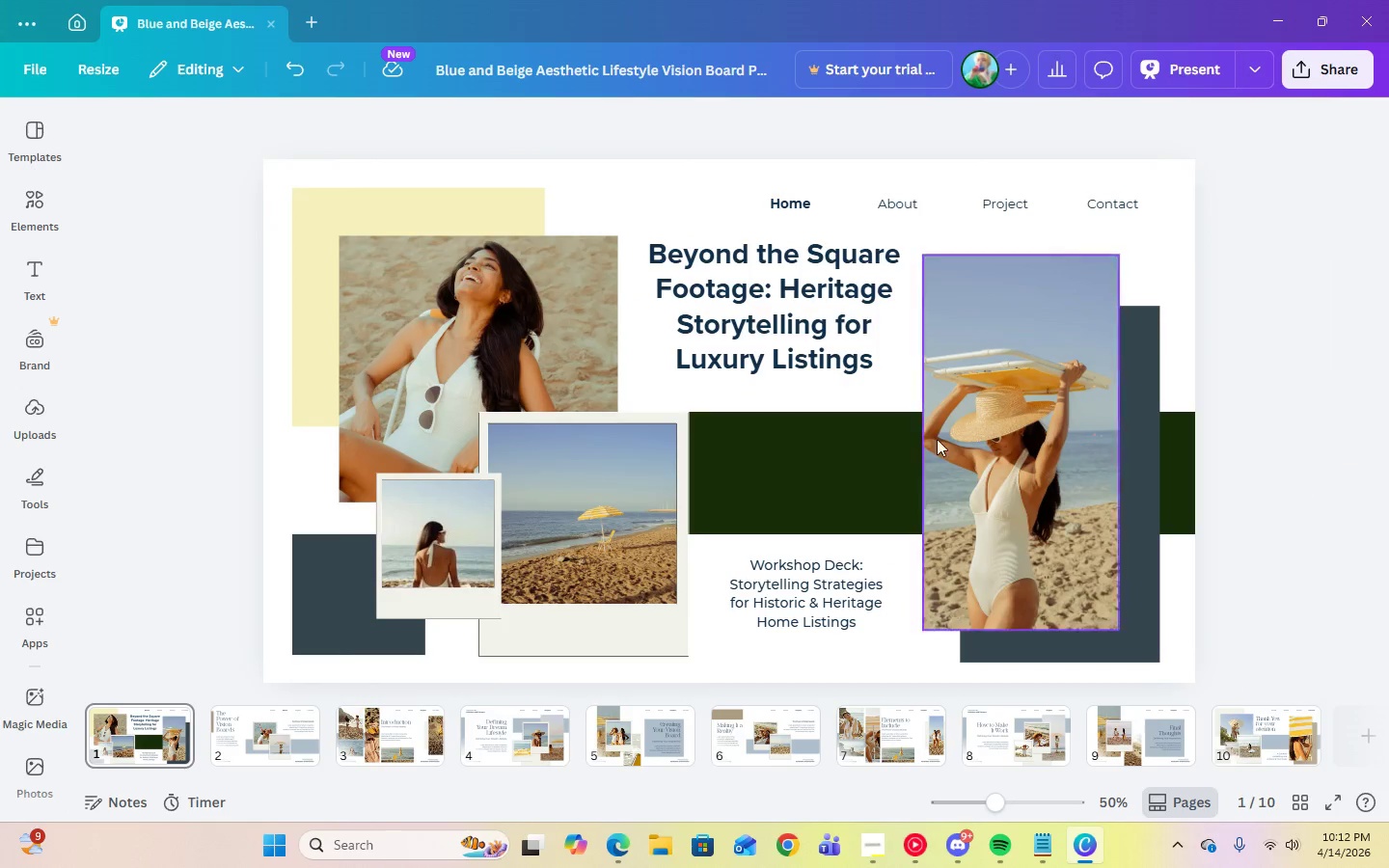 
left_click([514, 319])
 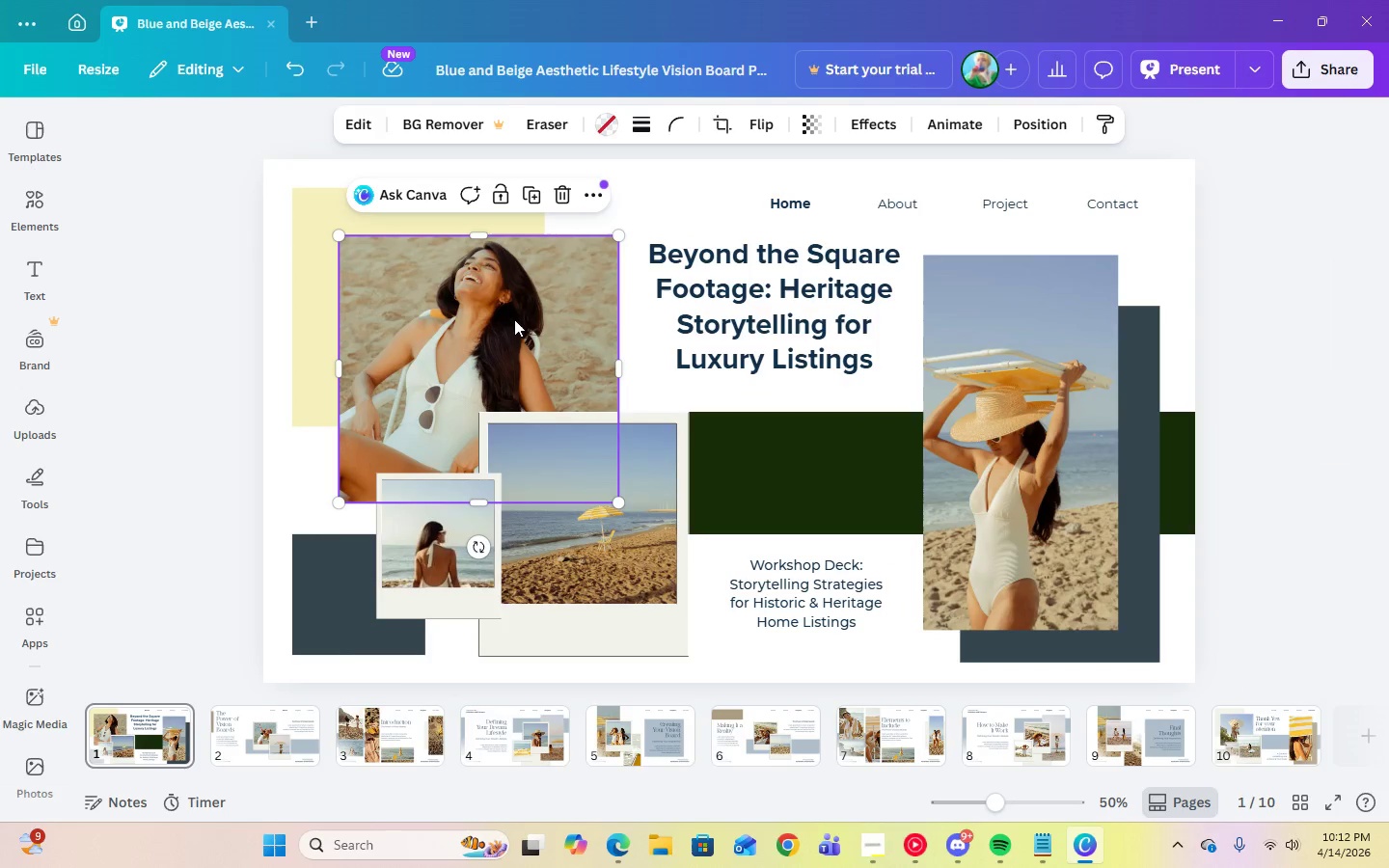 
key(Delete)
 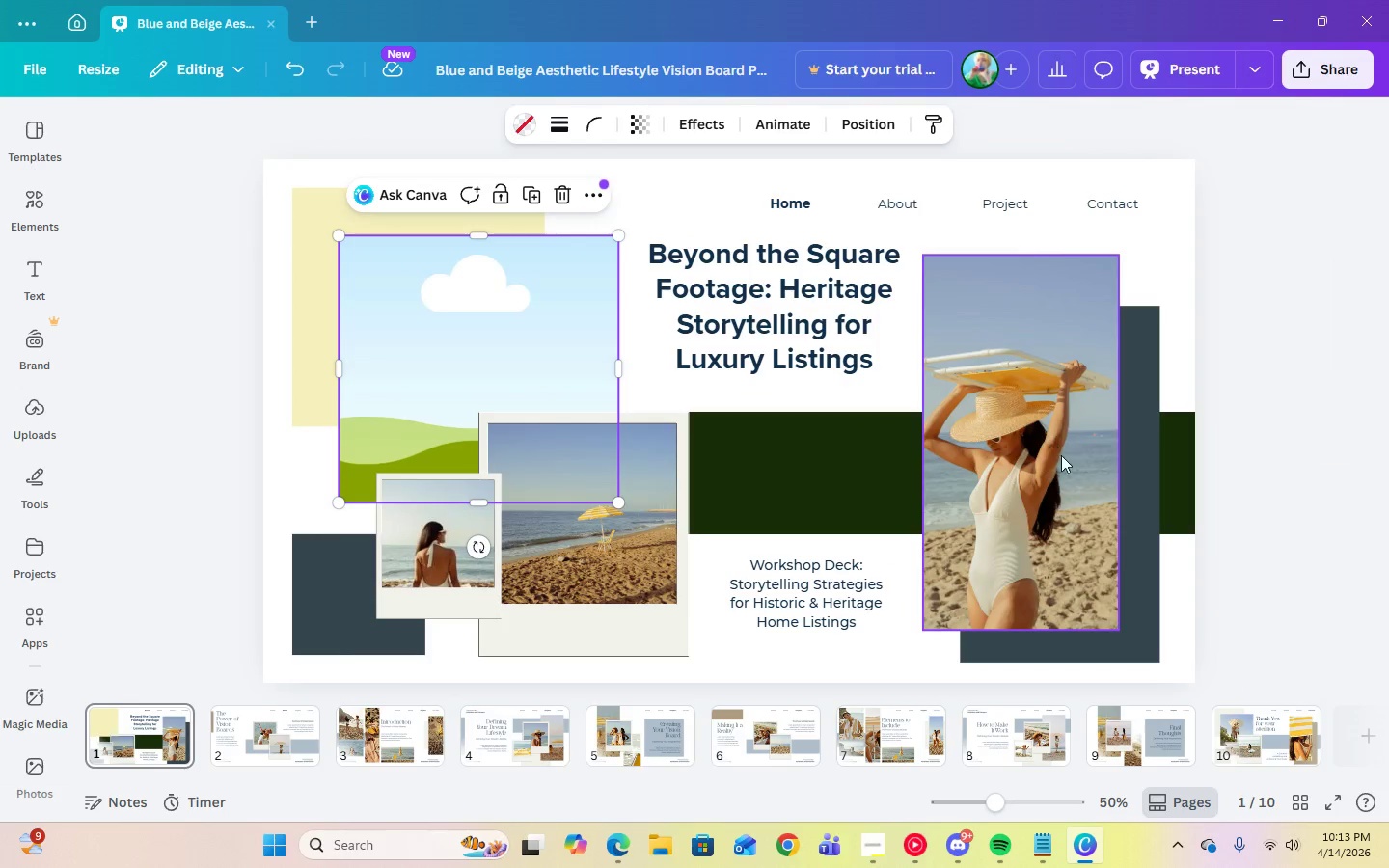 
left_click([1066, 461])
 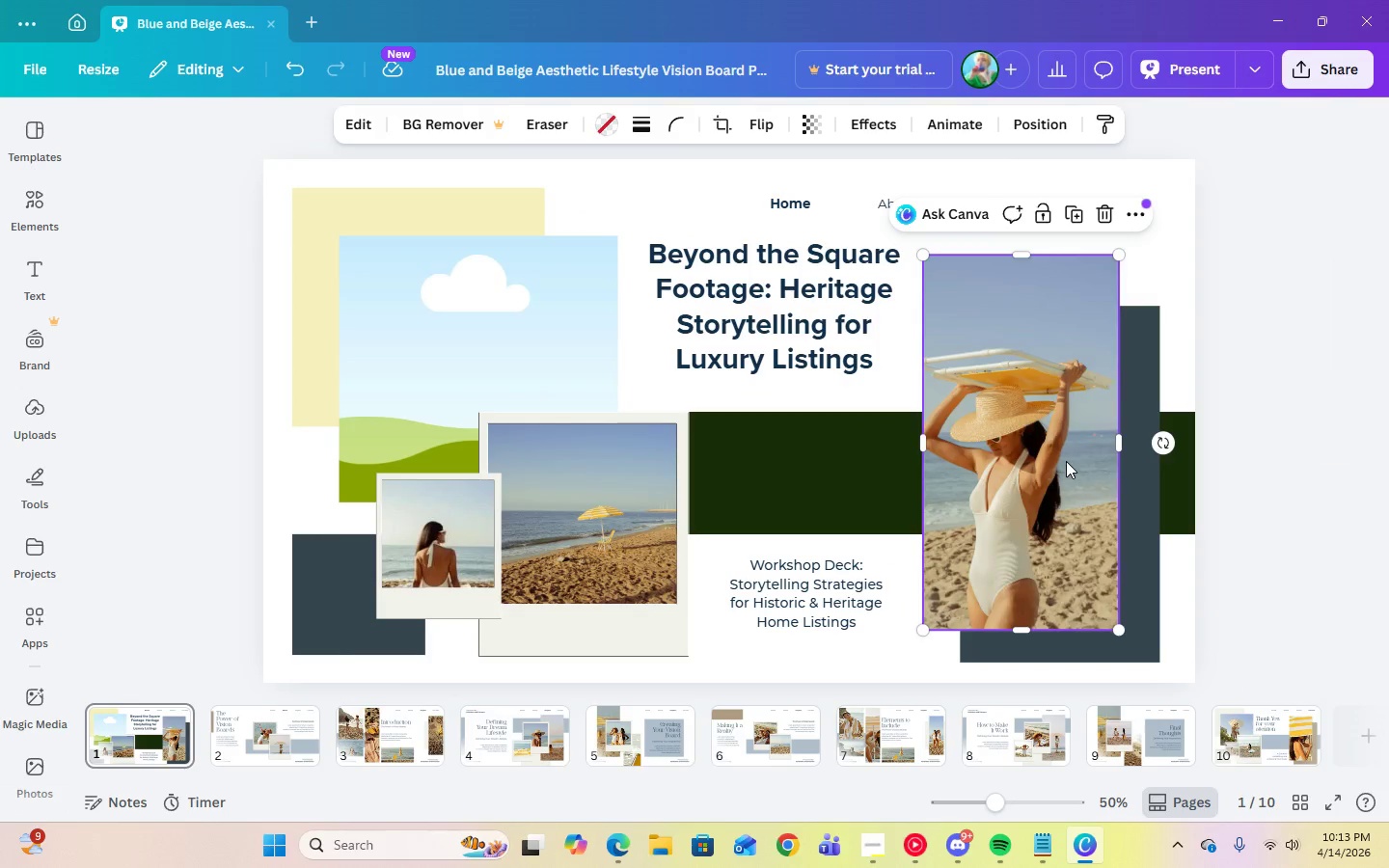 
key(Delete)
 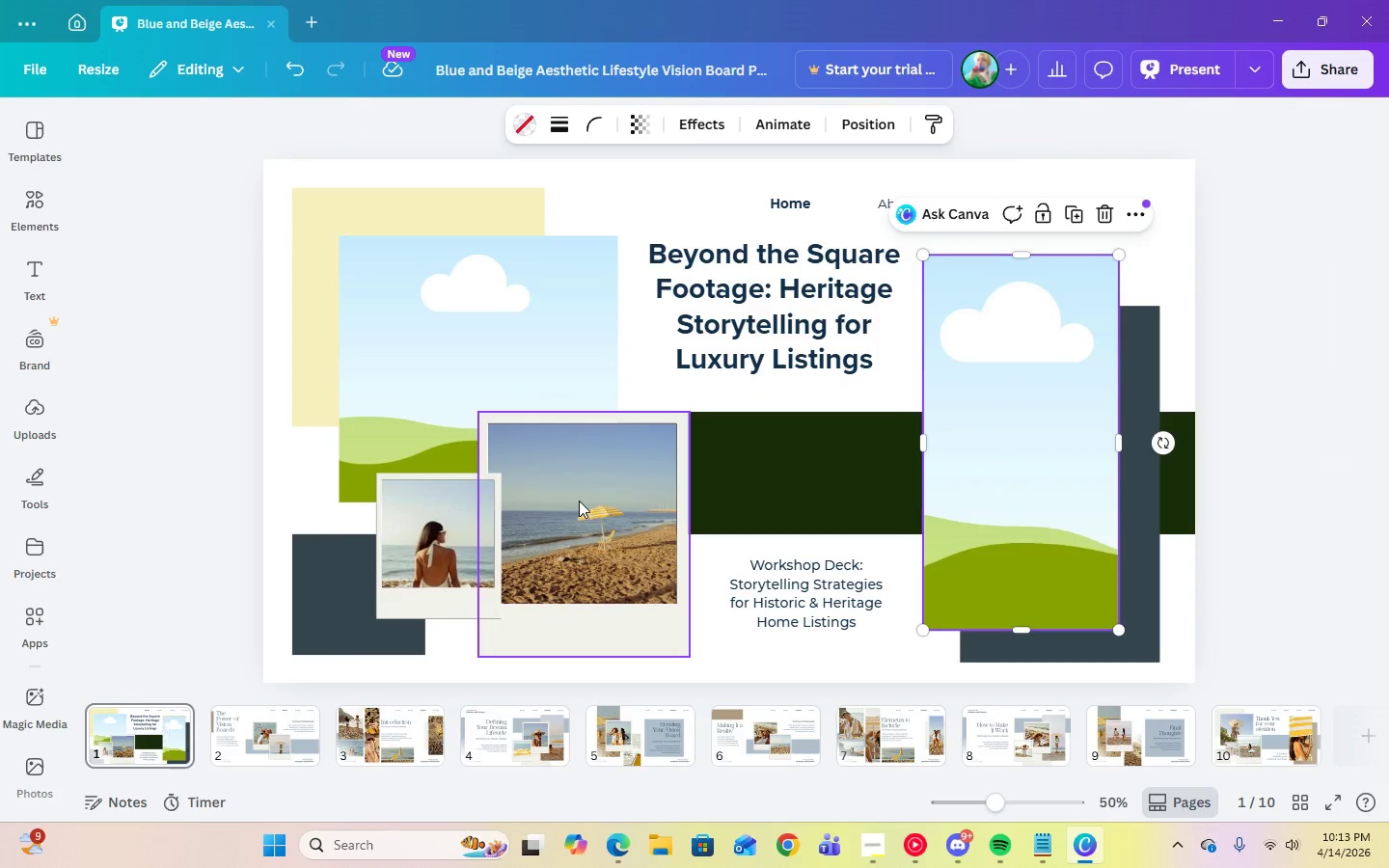 
left_click([579, 501])
 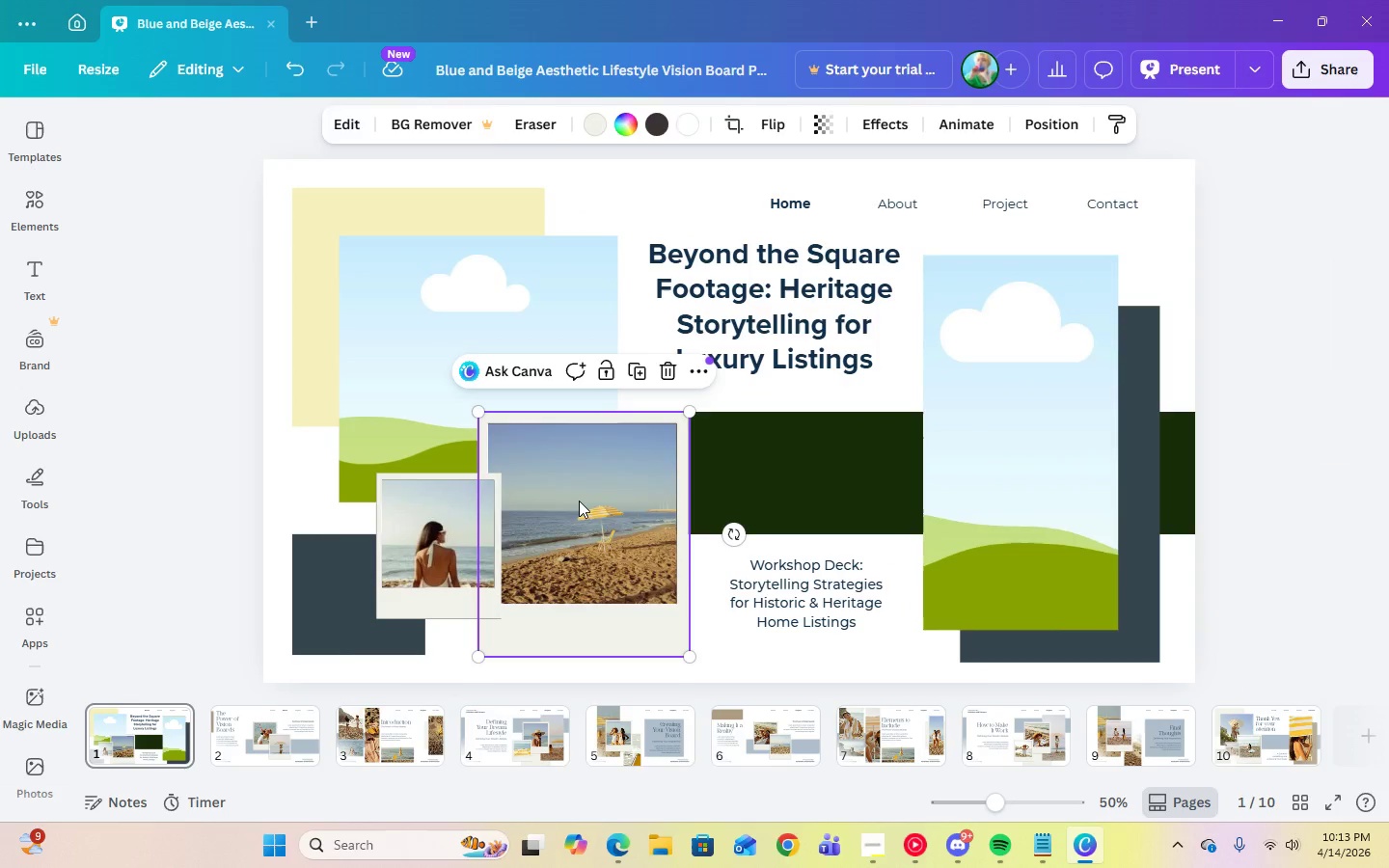 
key(Delete)
 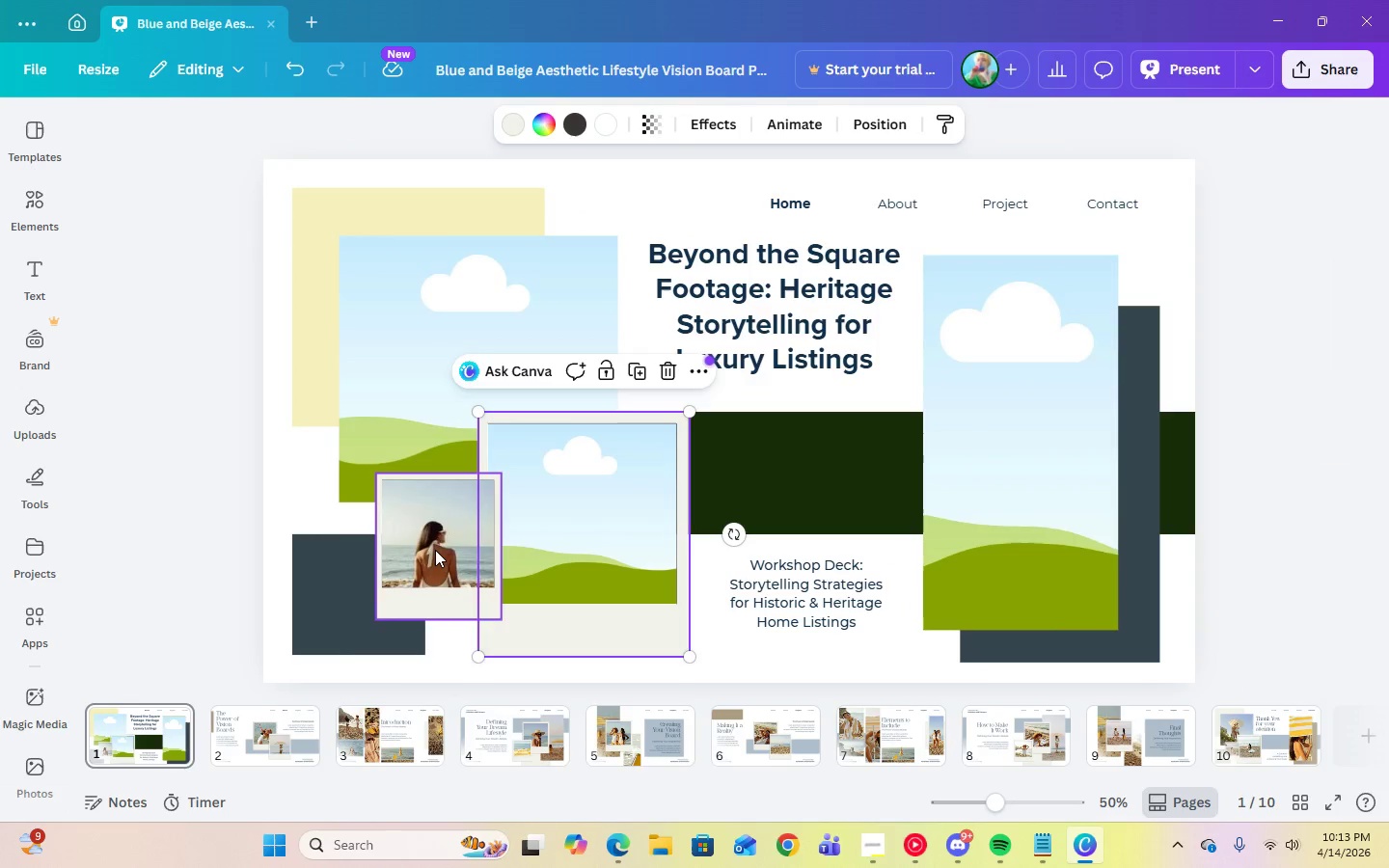 
left_click([435, 550])
 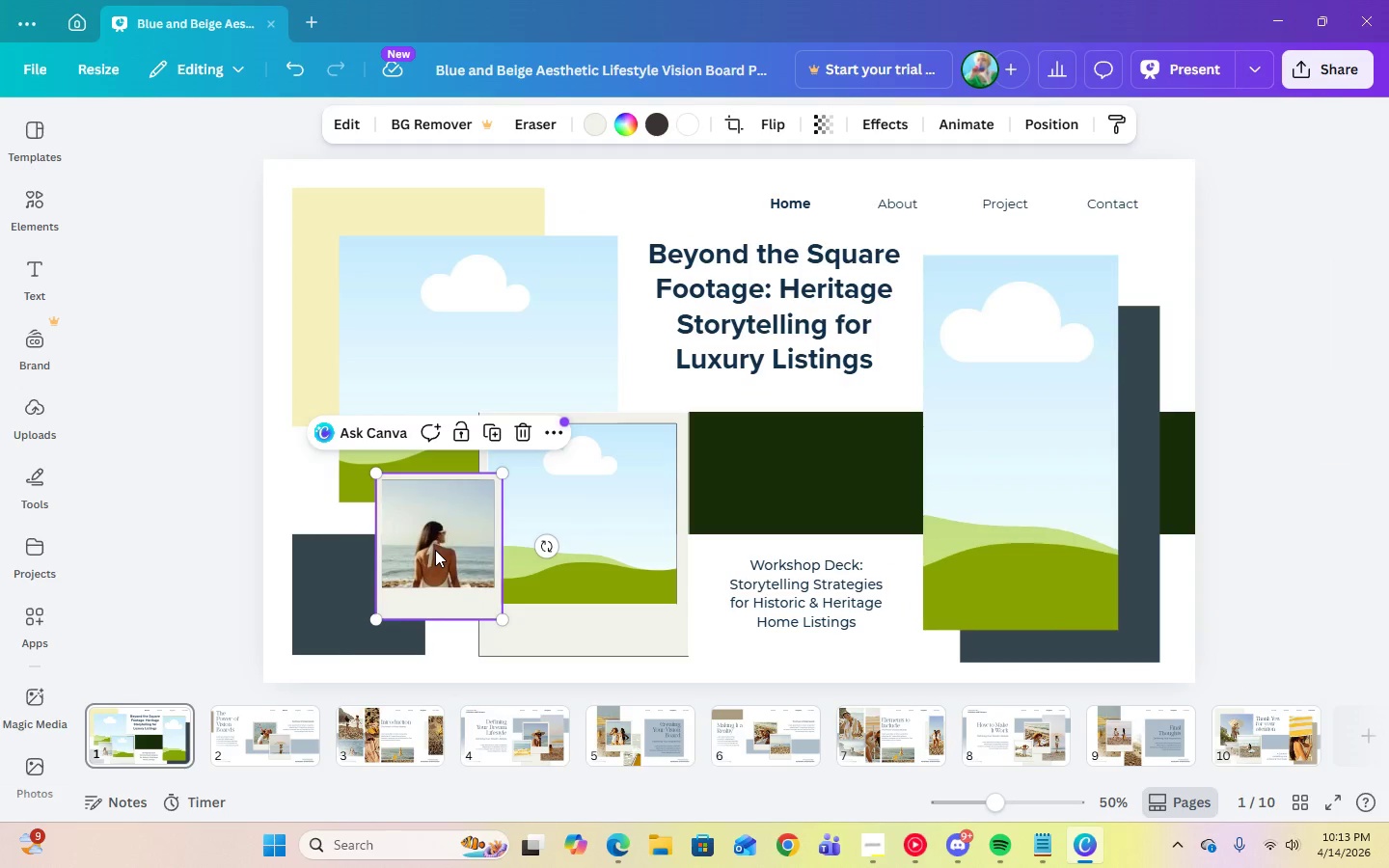 
key(Delete)
 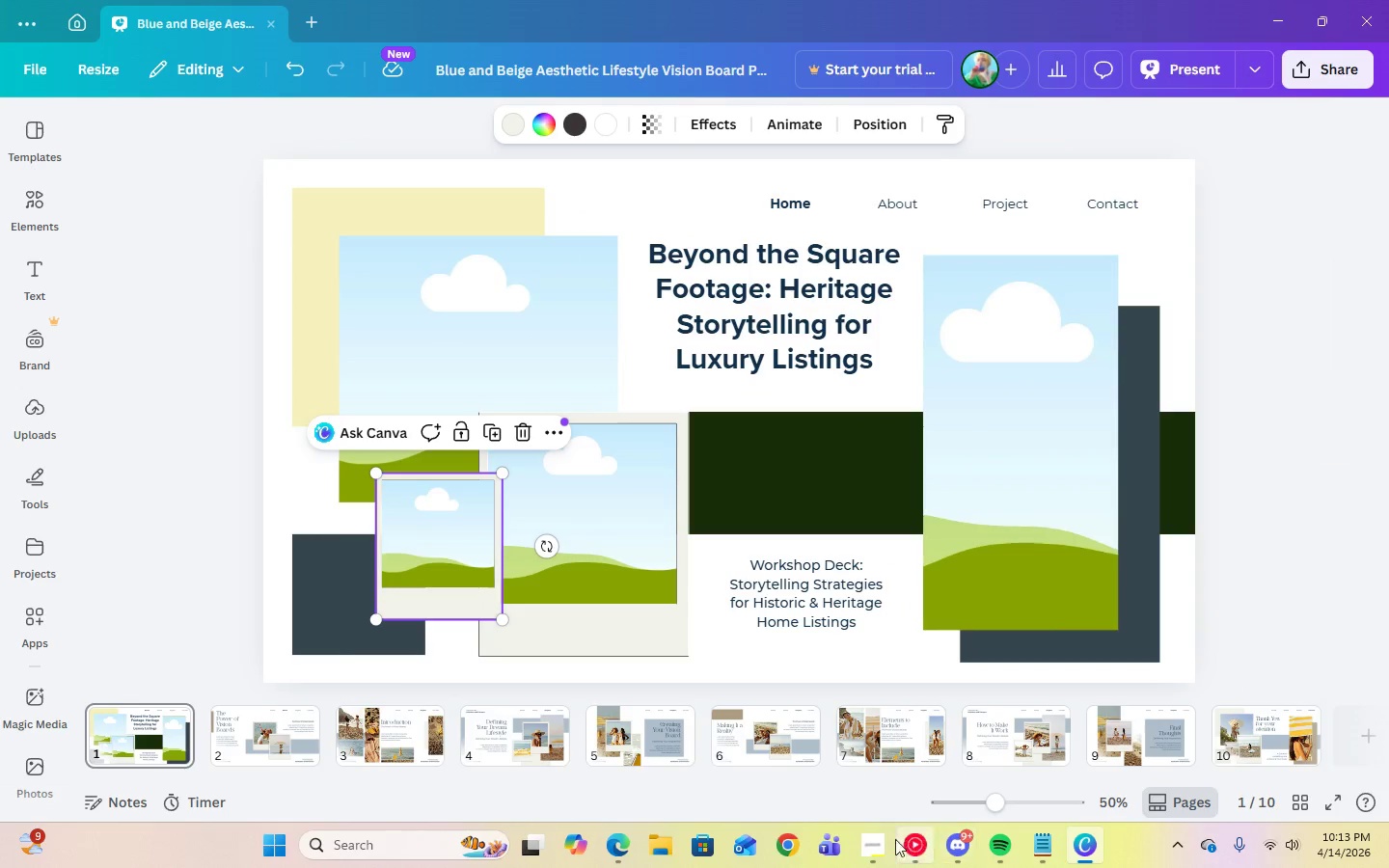 
left_click([879, 845])